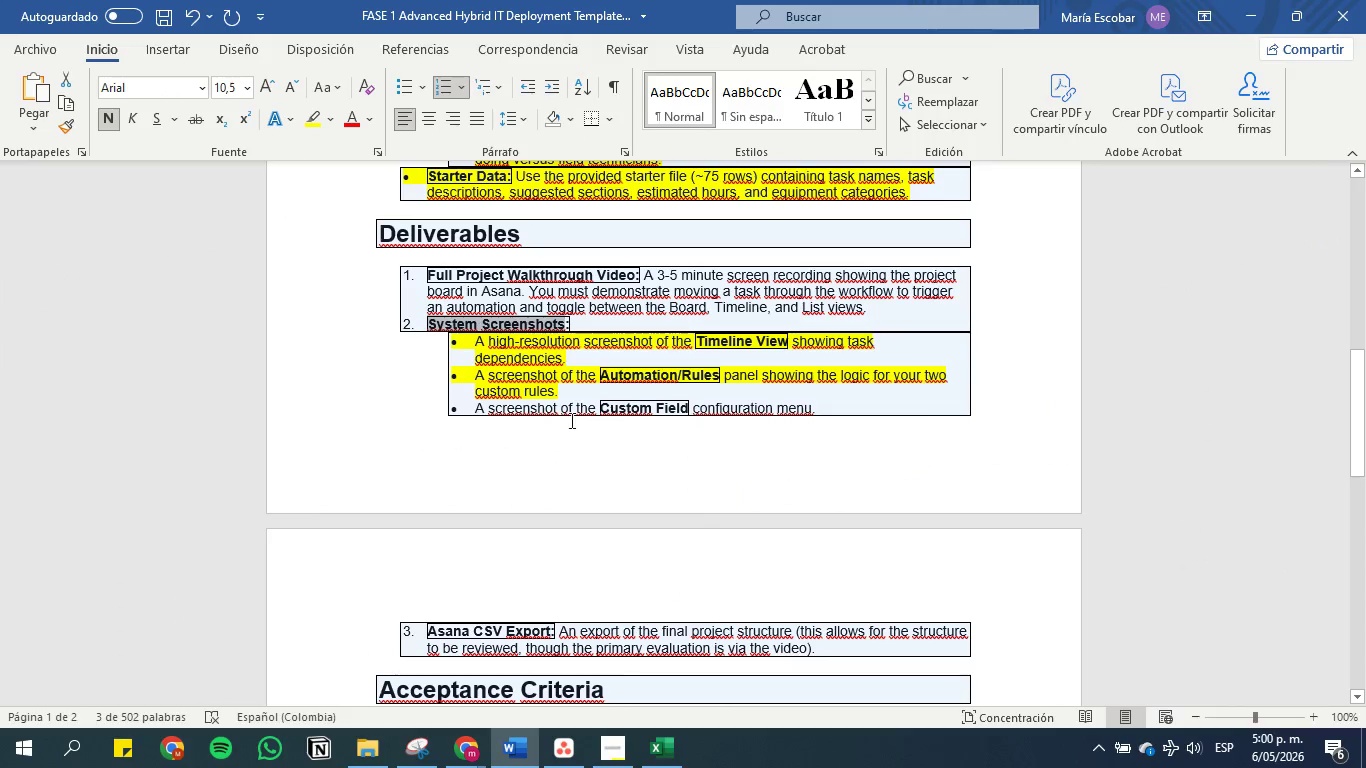 
left_click([569, 412])
 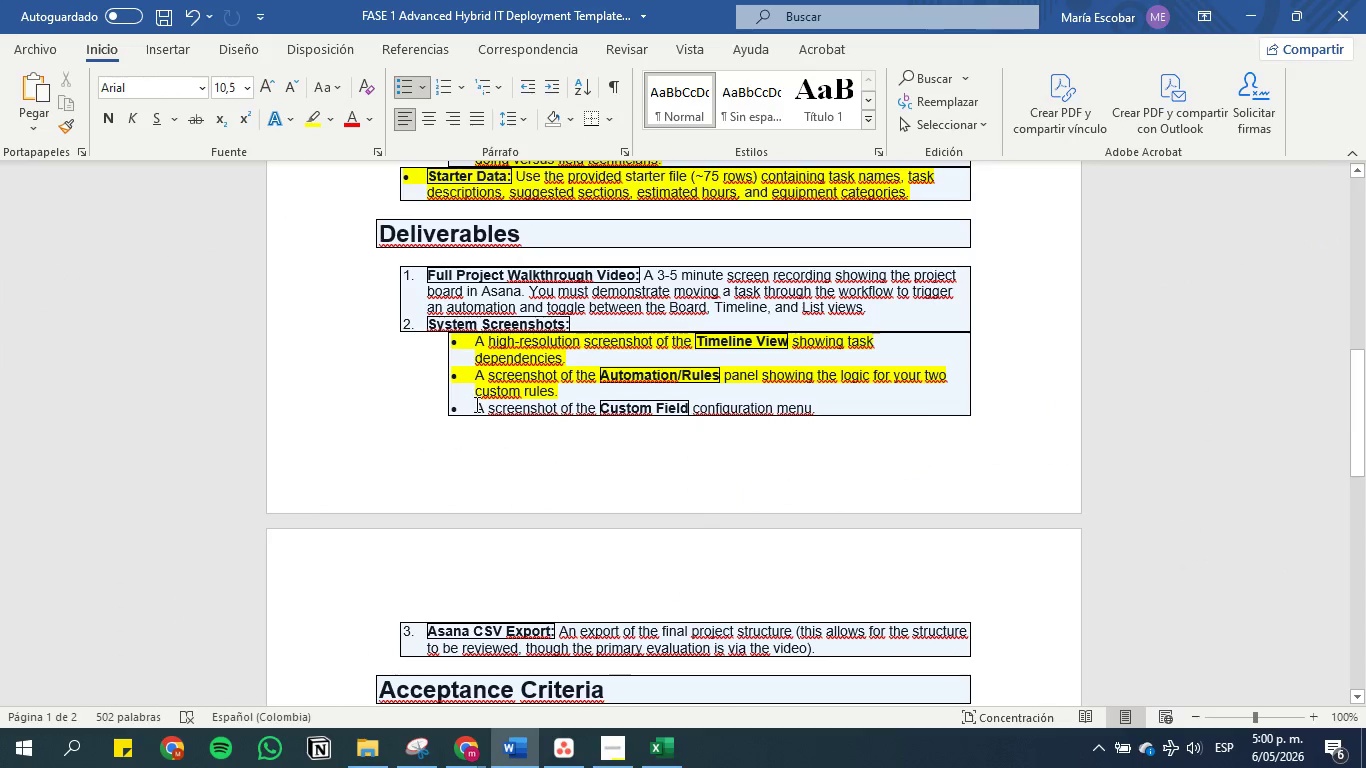 
left_click_drag(start_coordinate=[475, 404], to_coordinate=[813, 412])
 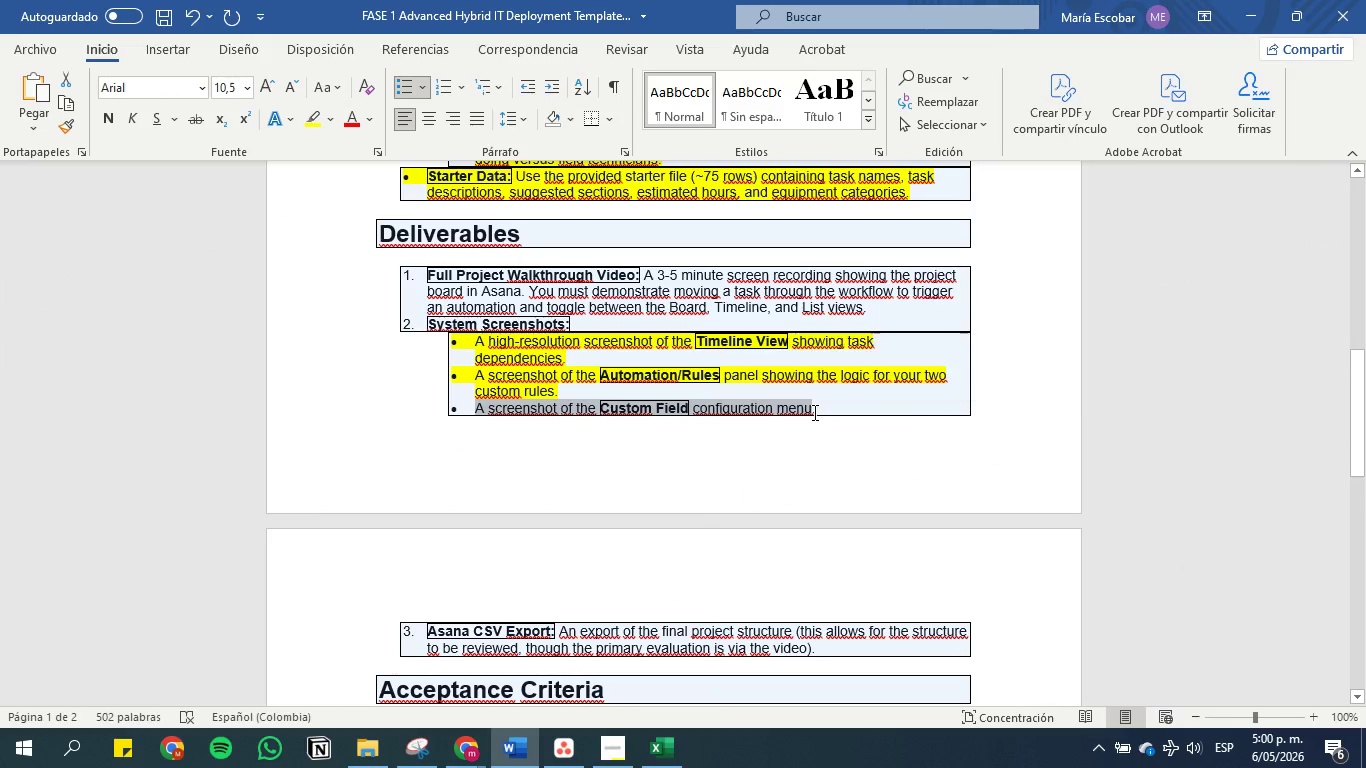 
key(Control+C)
 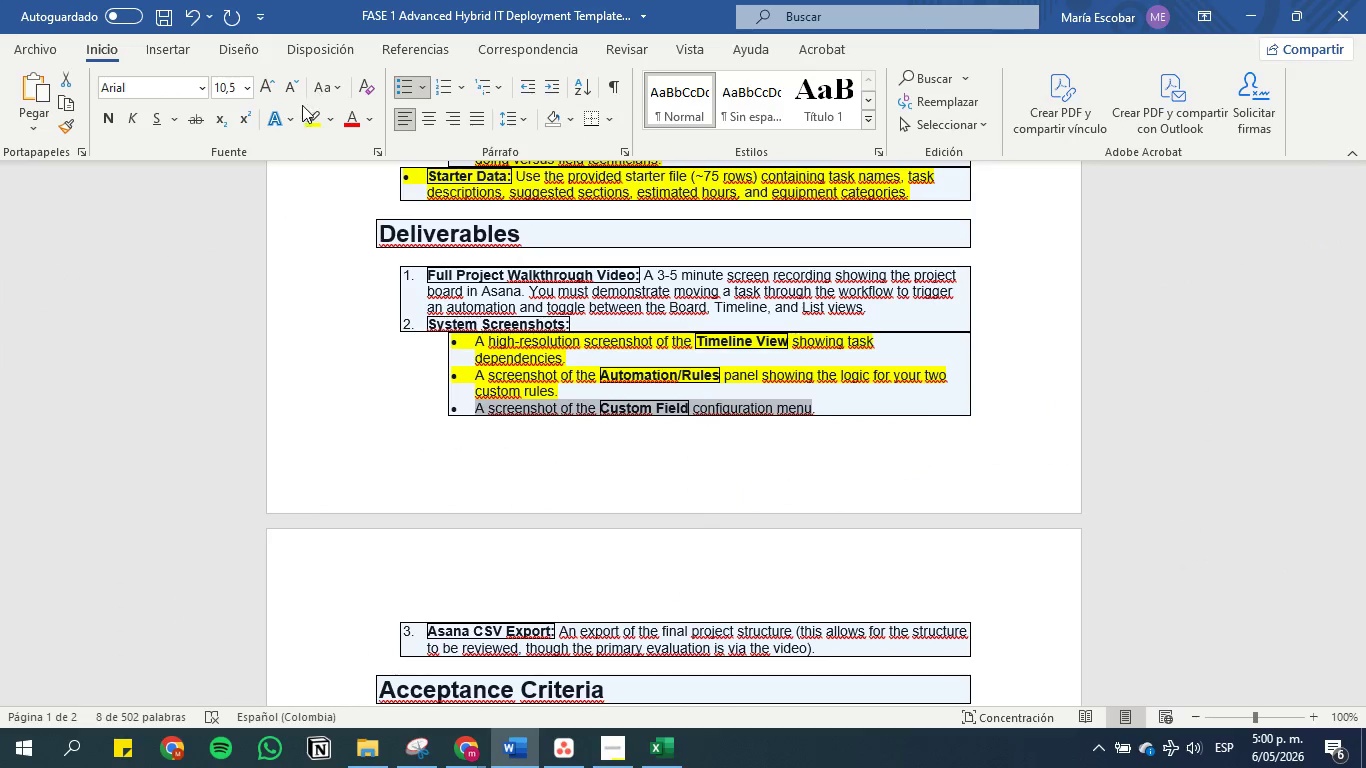 
left_click([318, 119])
 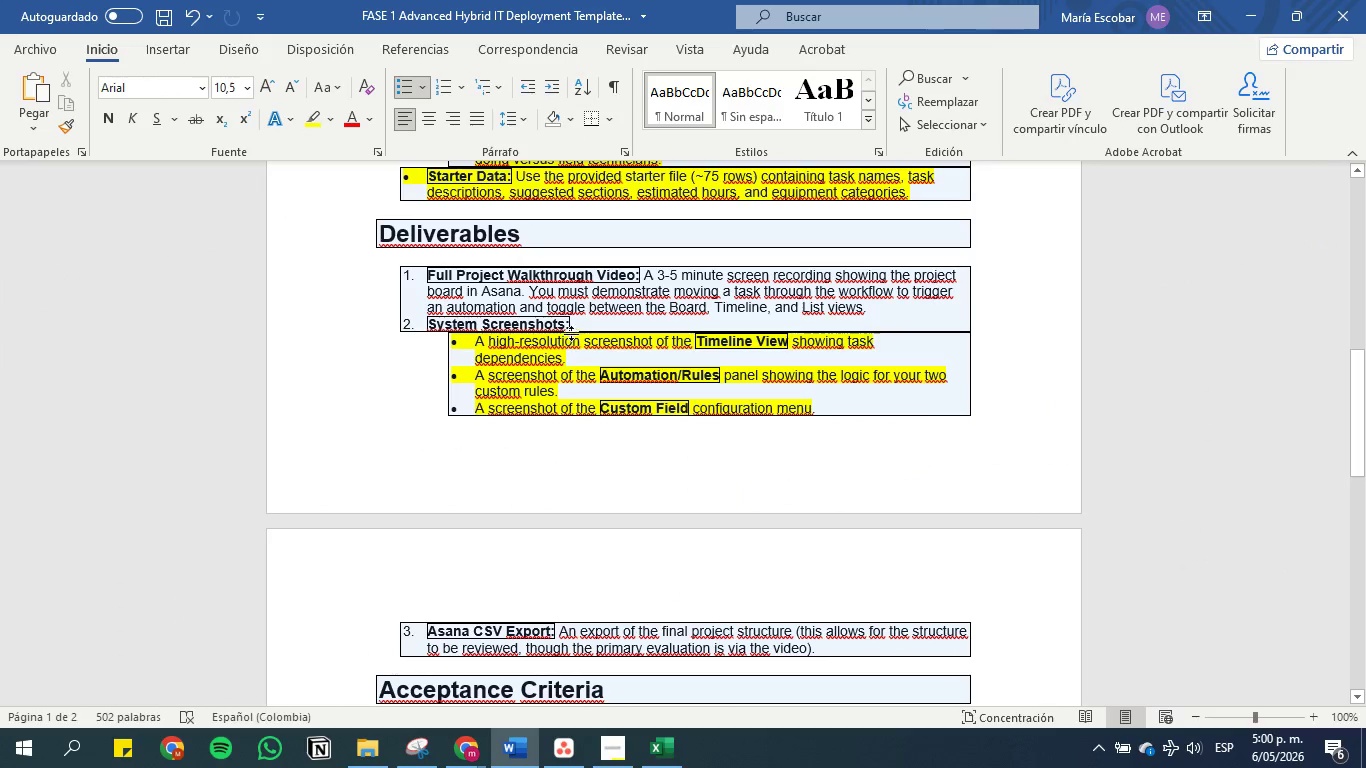 
left_click_drag(start_coordinate=[584, 318], to_coordinate=[397, 314])
 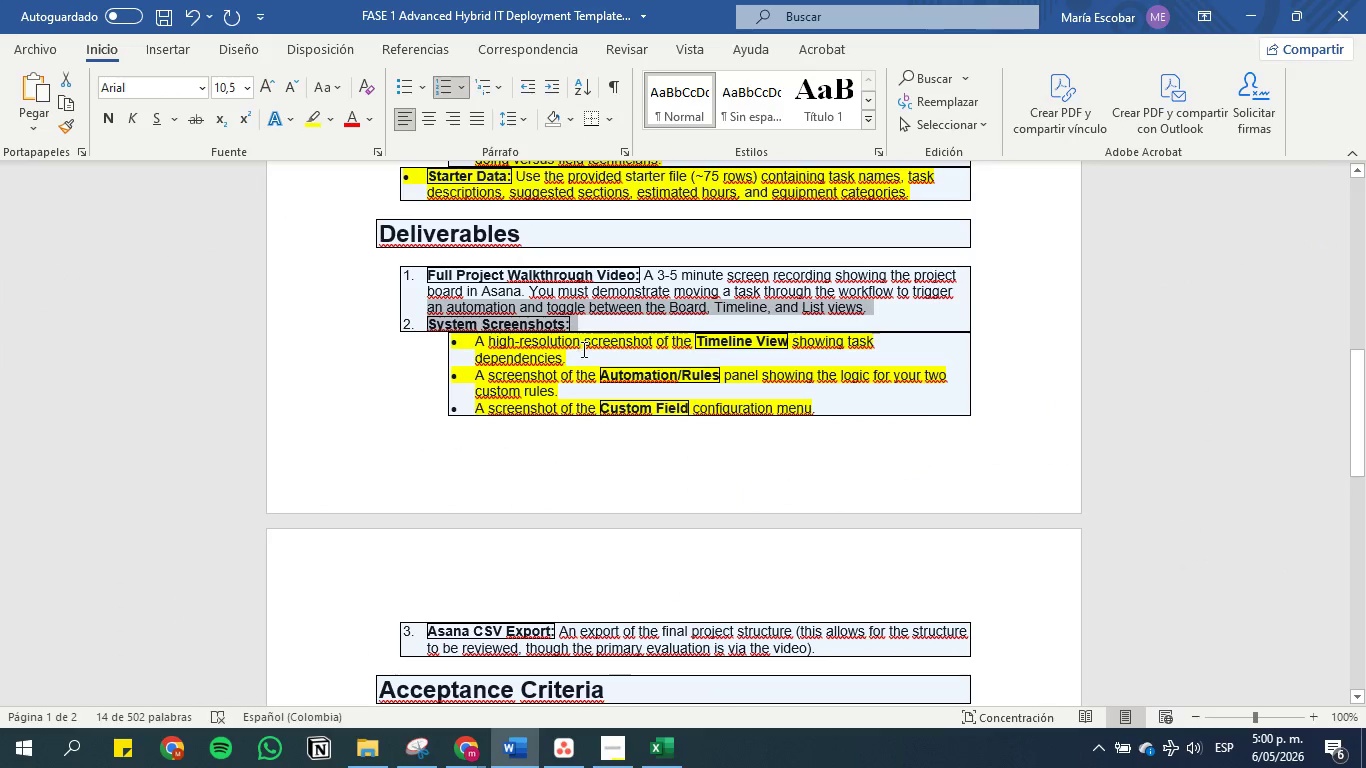 
left_click([583, 350])
 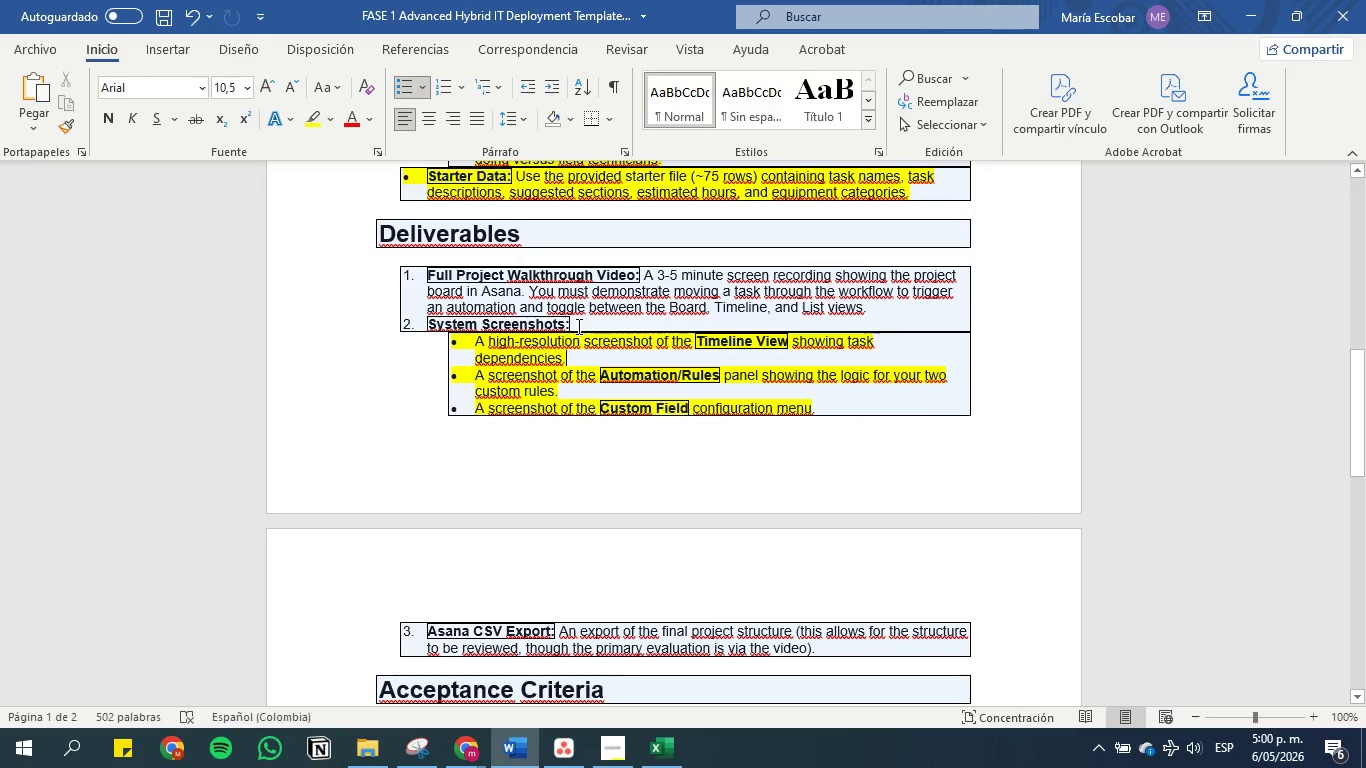 
left_click_drag(start_coordinate=[577, 326], to_coordinate=[421, 324])
 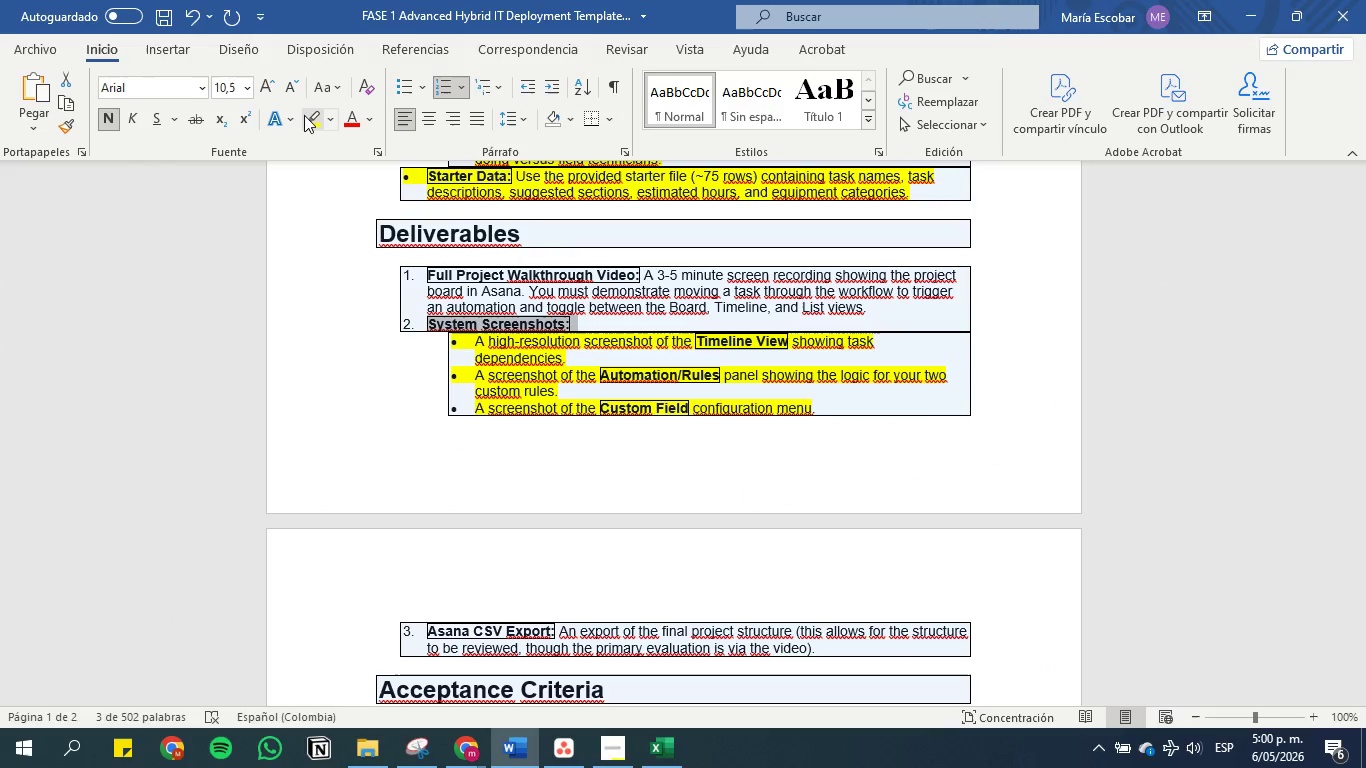 
left_click([304, 115])
 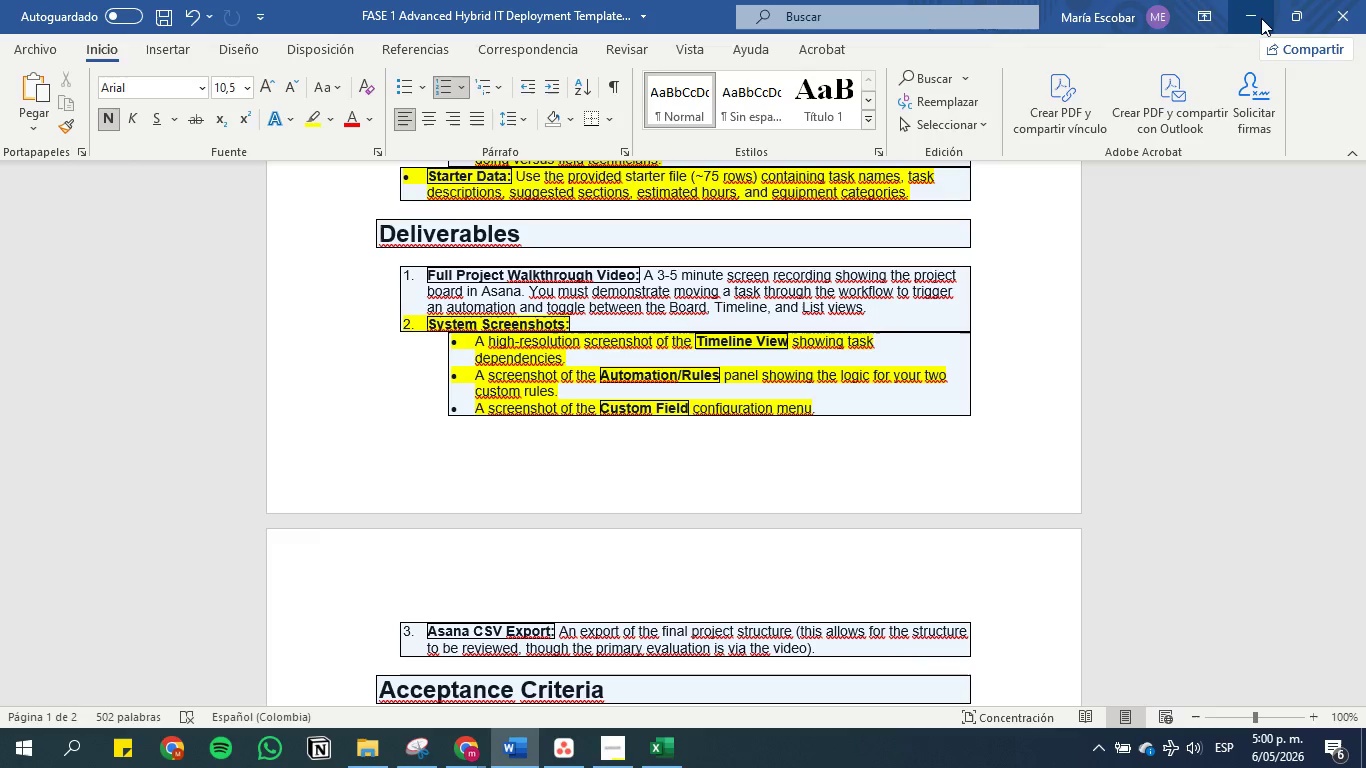 
left_click([1257, 18])
 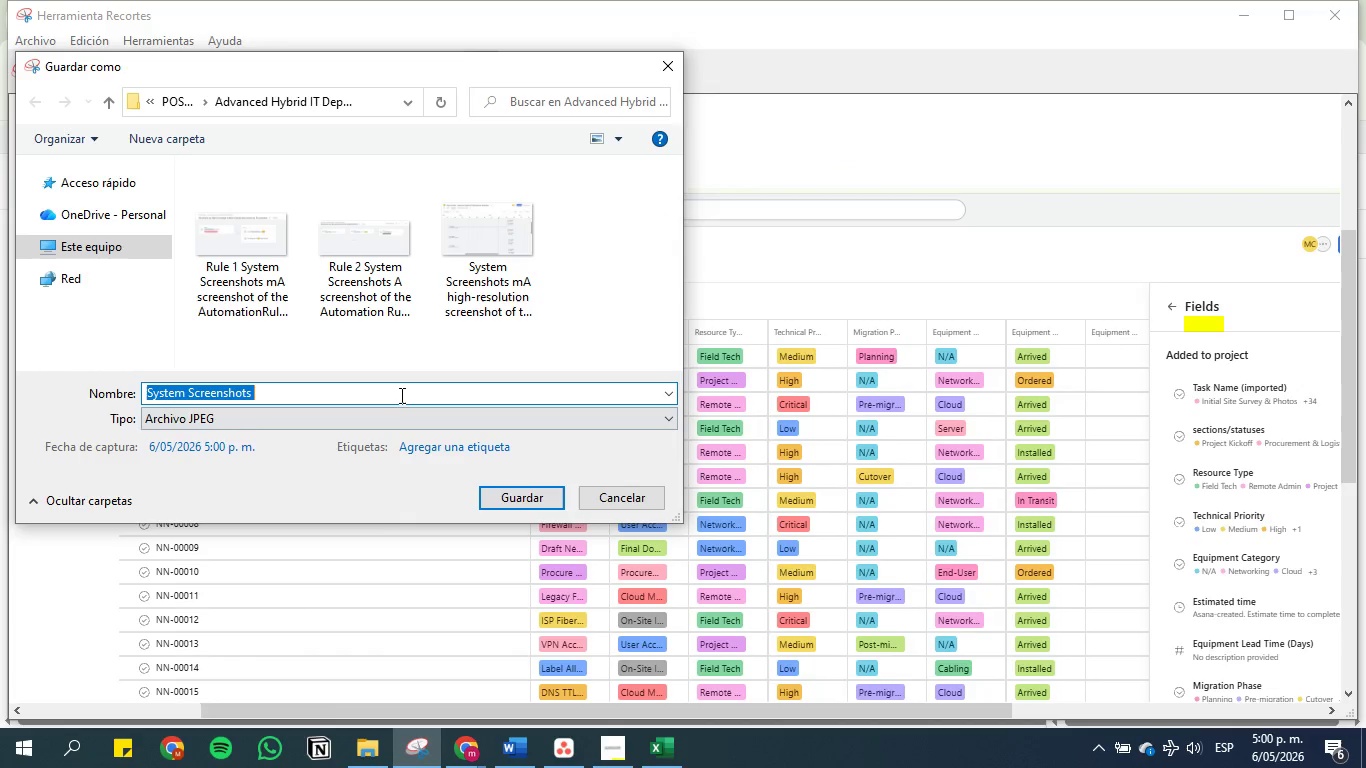 
left_click([400, 388])
 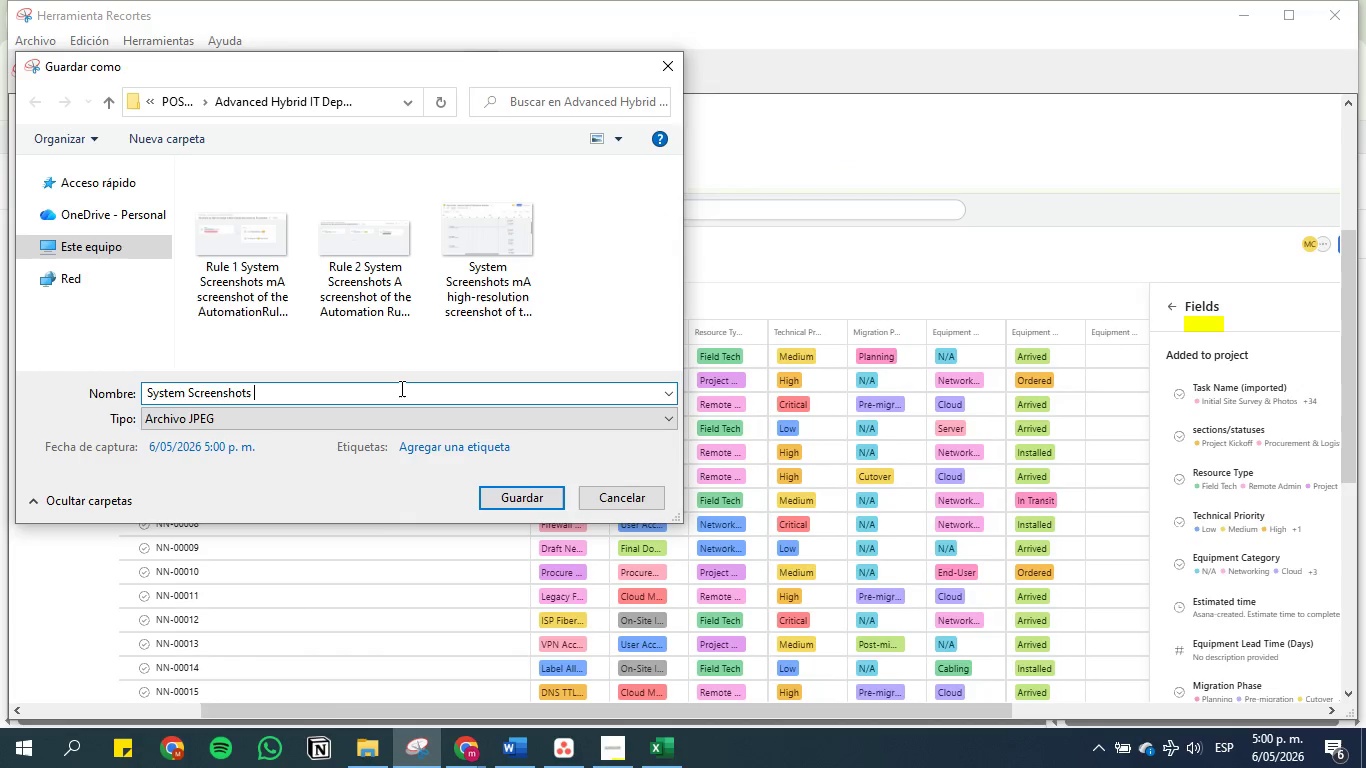 
key(Control+V)
 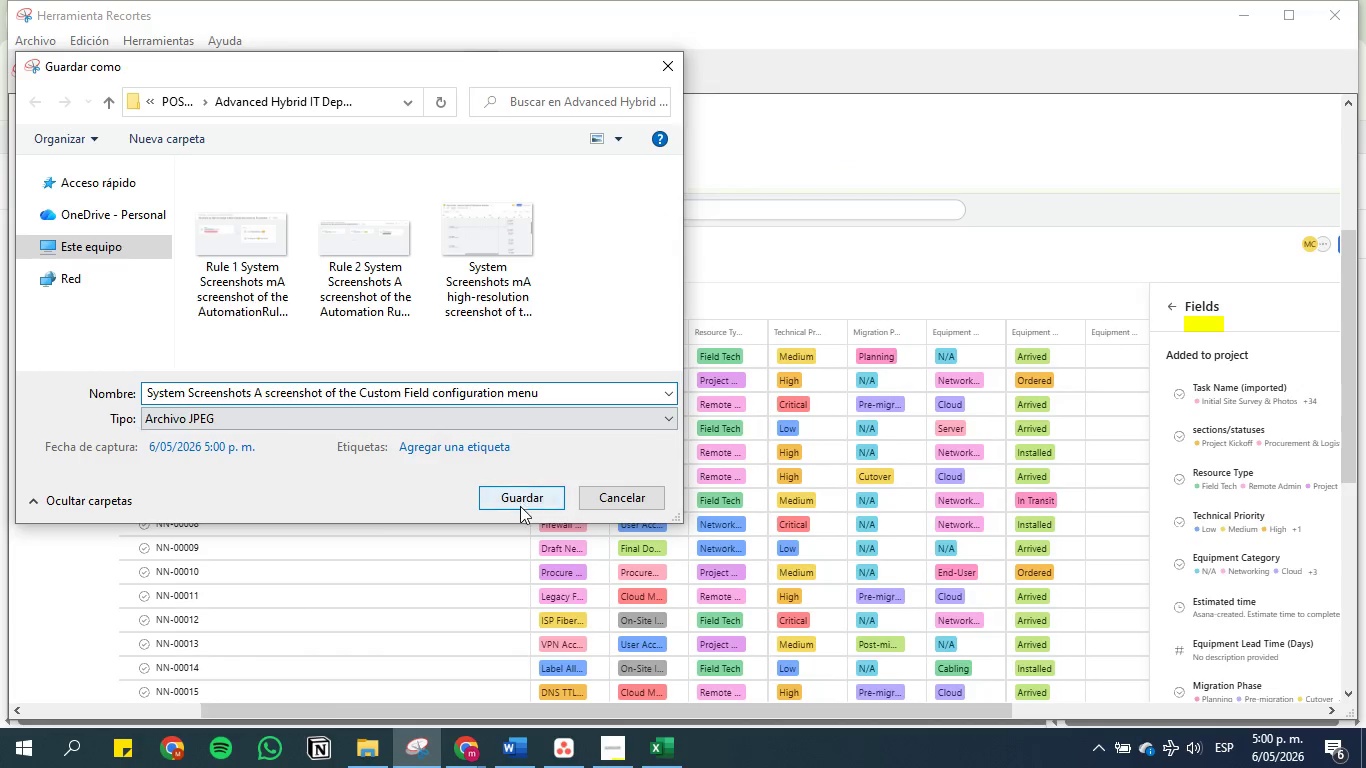 
left_click([520, 500])
 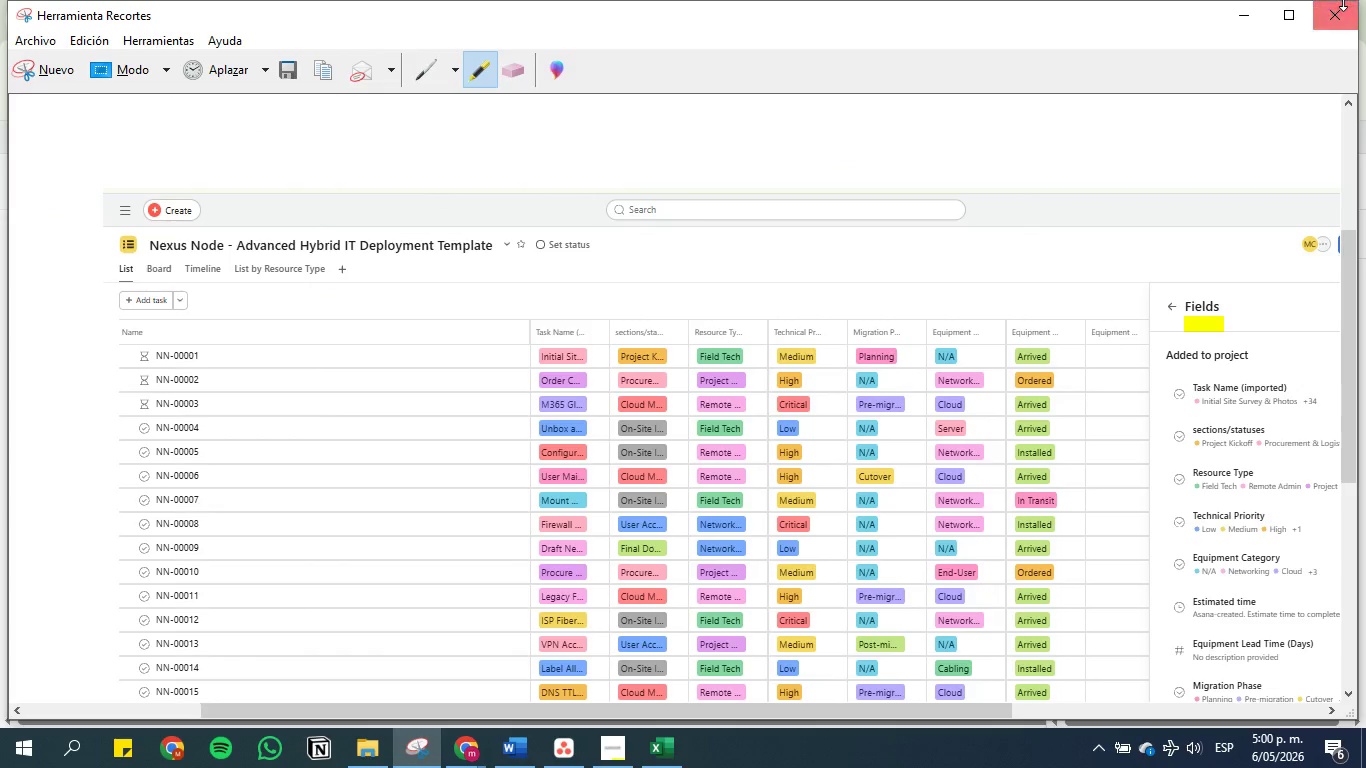 
left_click([1344, 9])
 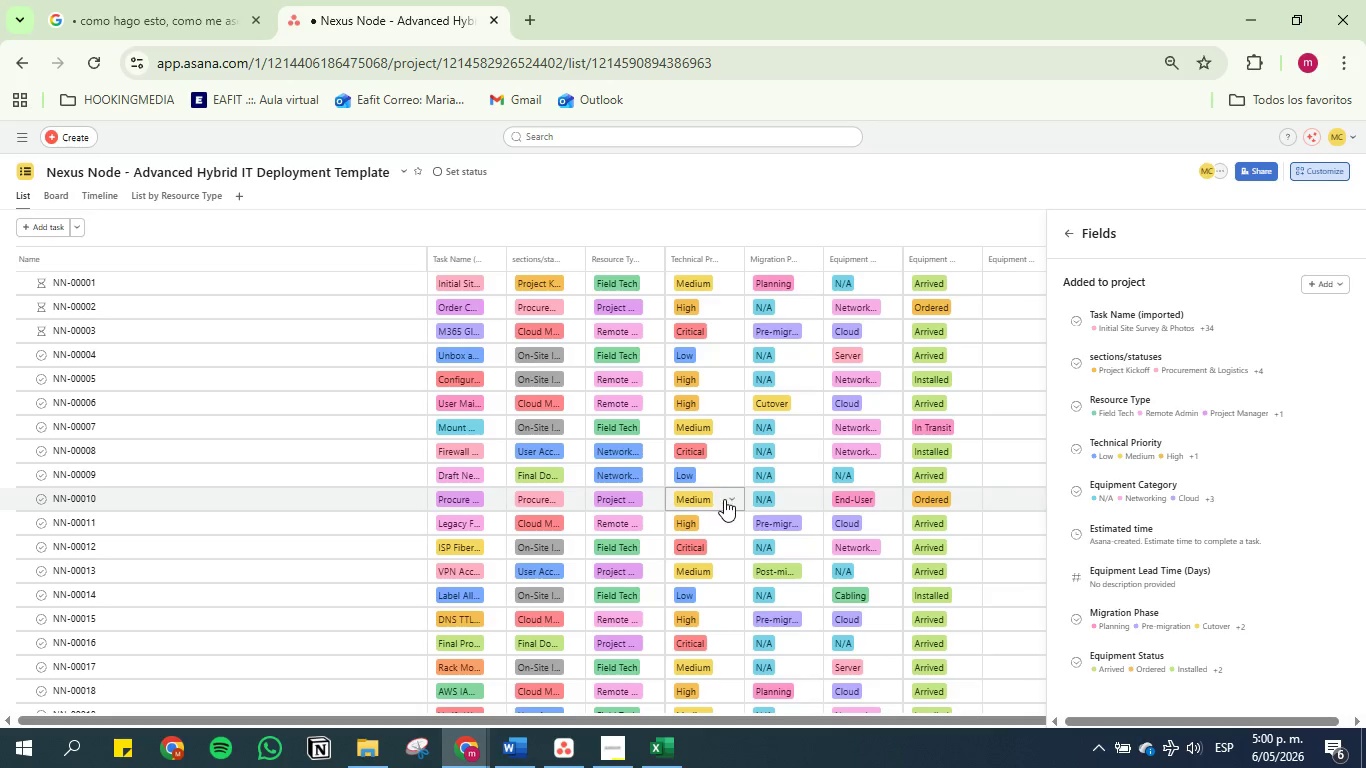 
scroll: coordinate [1271, 621], scroll_direction: none, amount: 0.0
 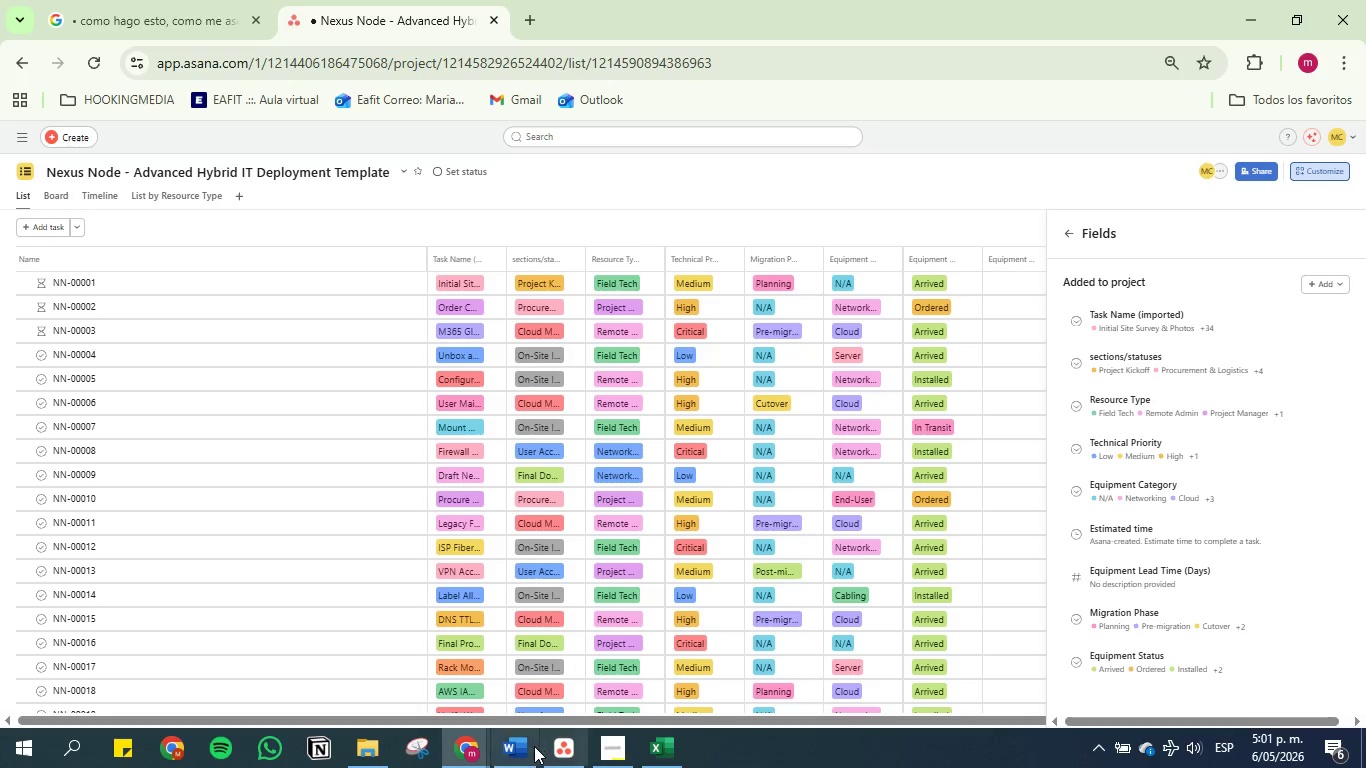 
left_click([523, 746])
 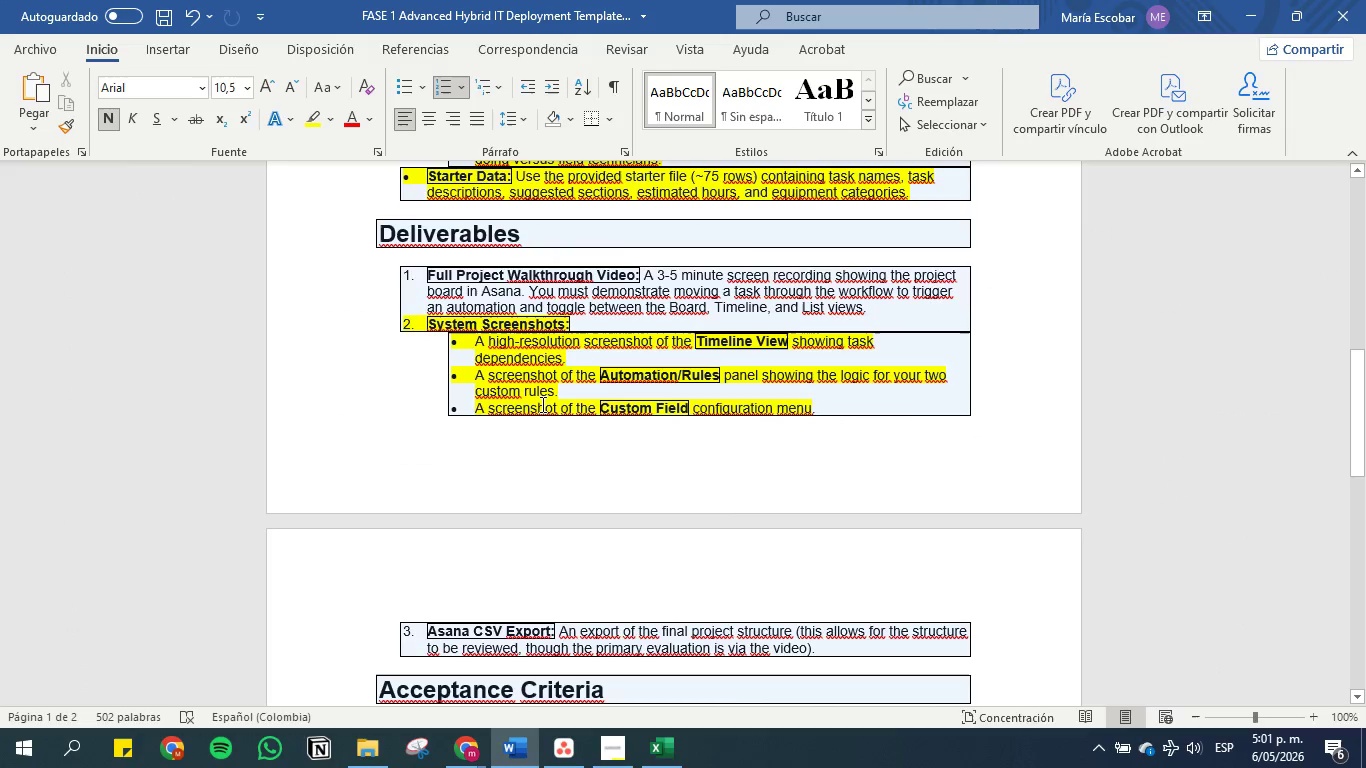 
scroll: coordinate [568, 640], scroll_direction: down, amount: 3.0
 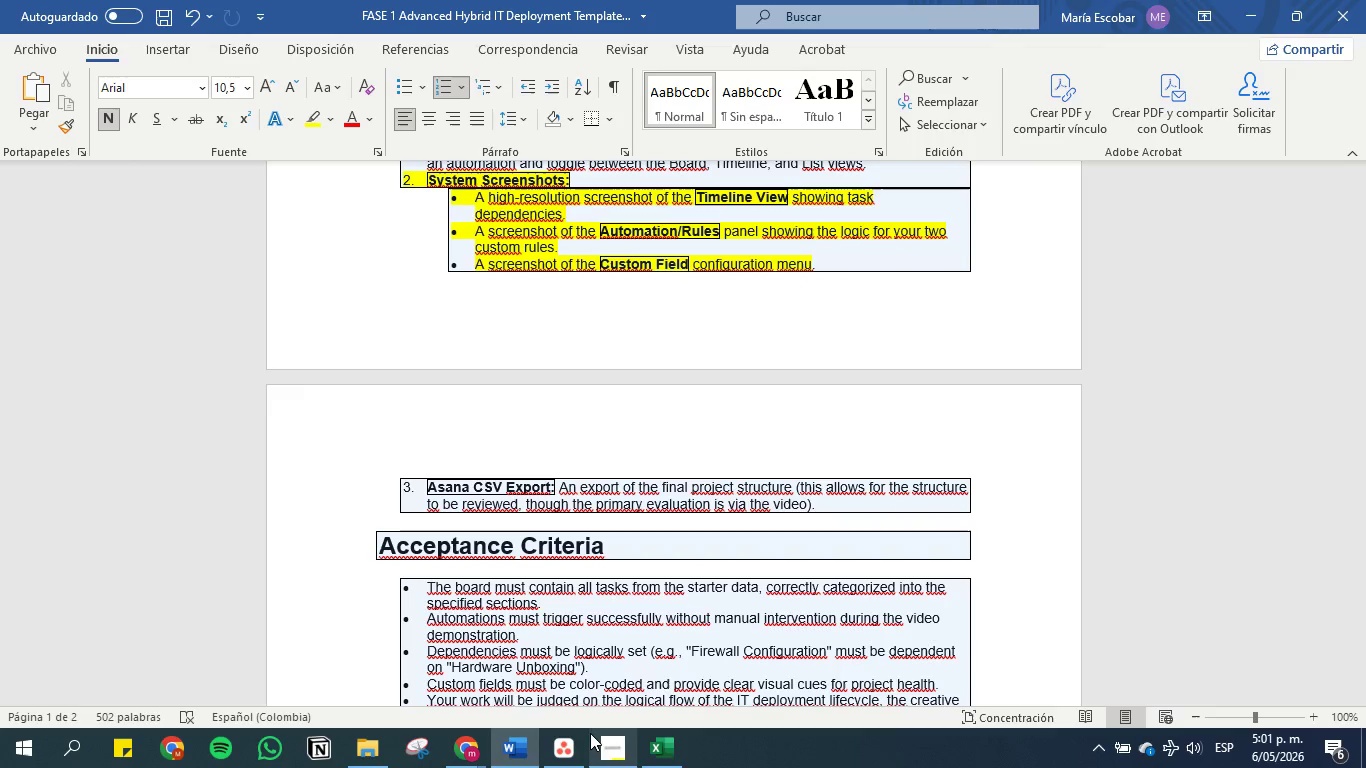 
left_click([603, 737])